 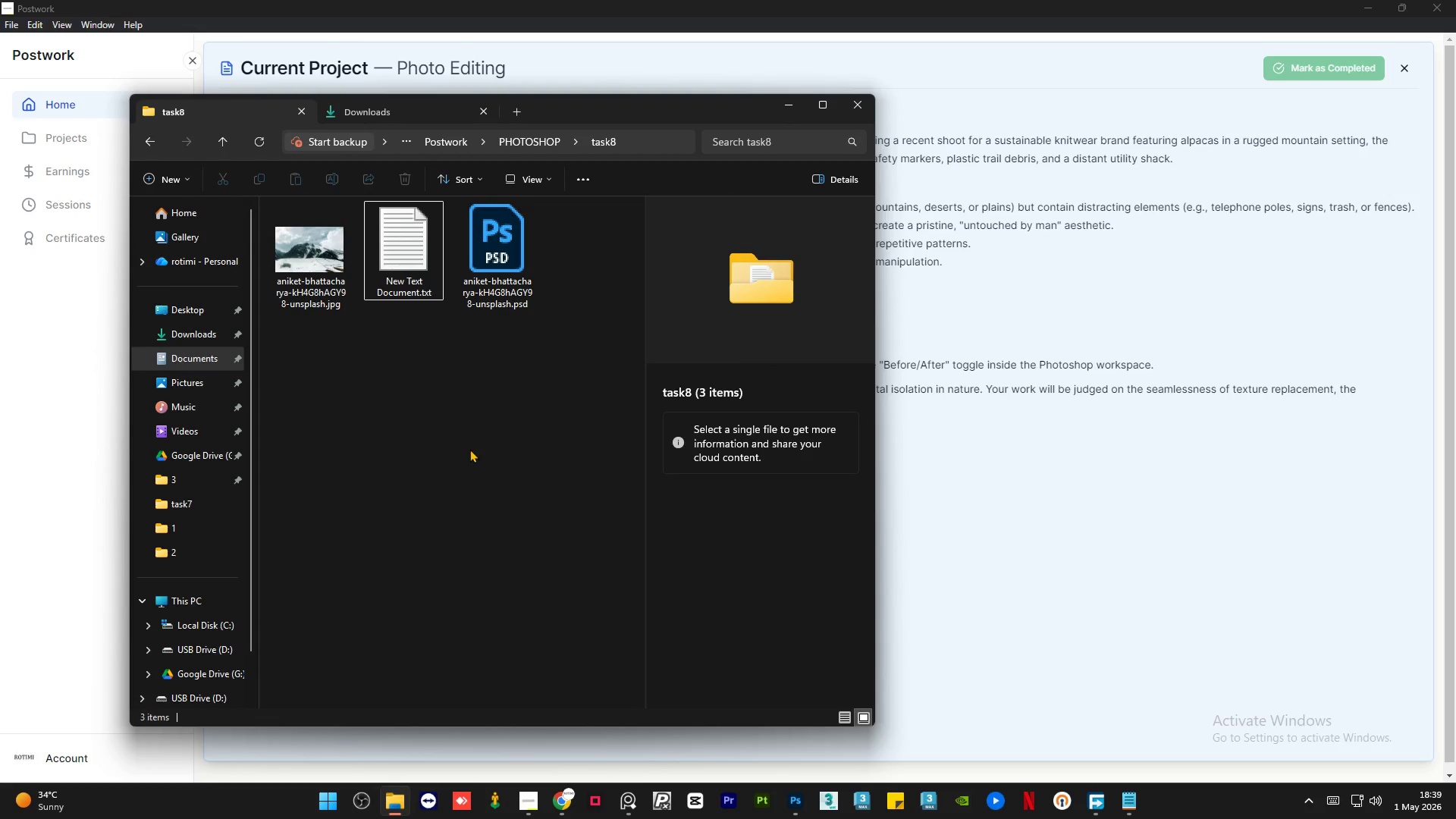 
right_click([466, 447])
 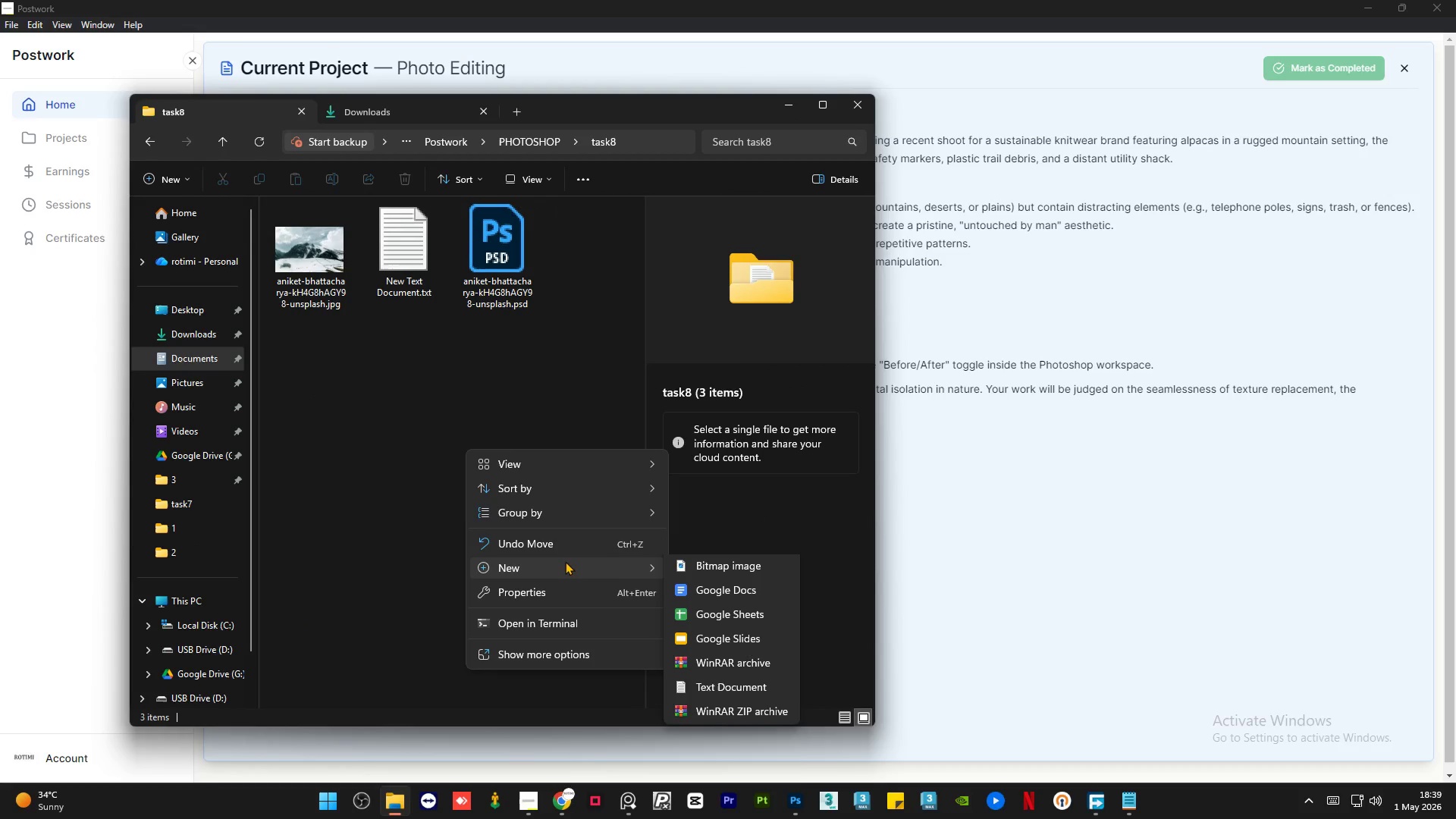 
left_click([719, 563])
 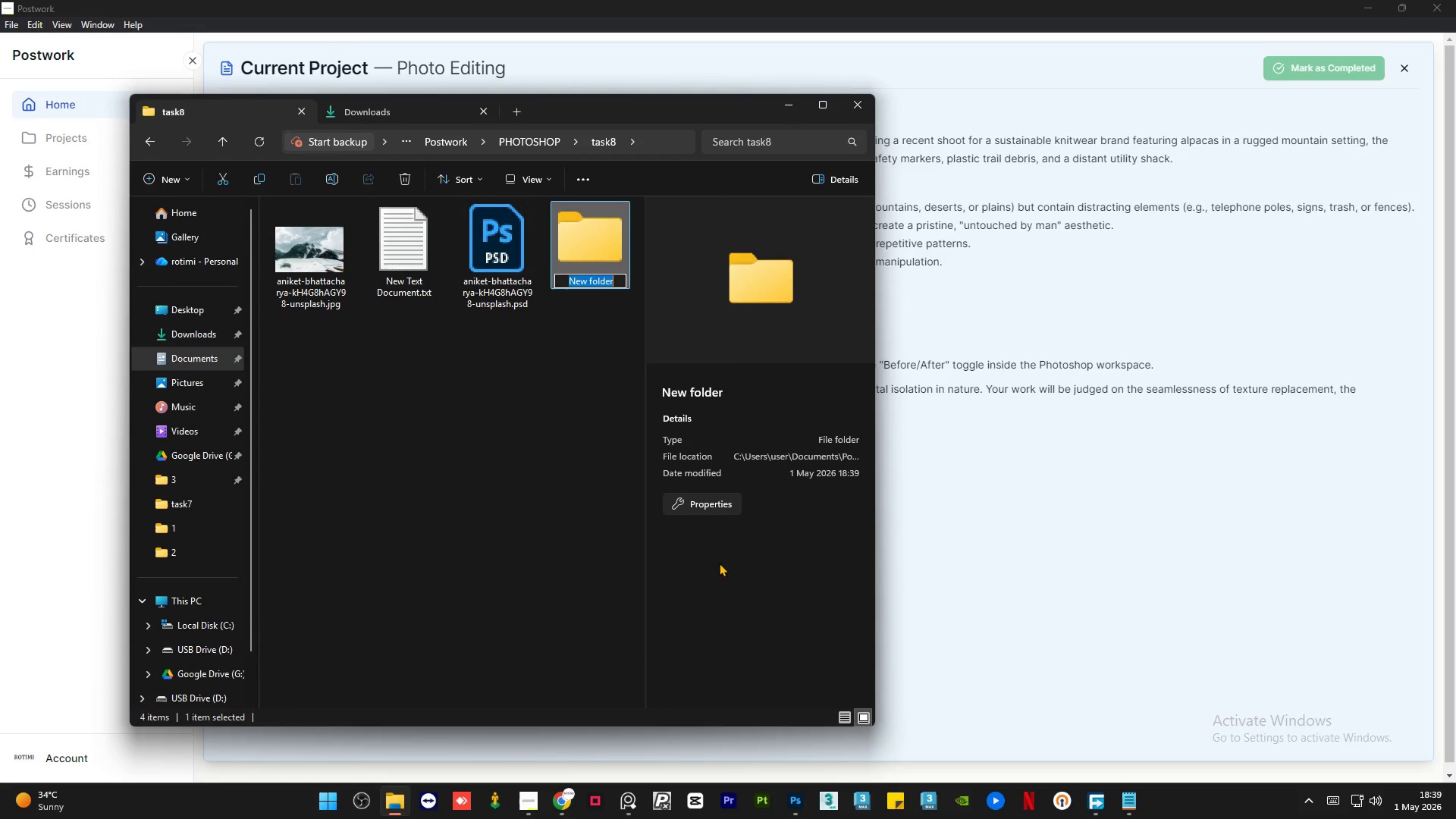 
type(deliverables)
 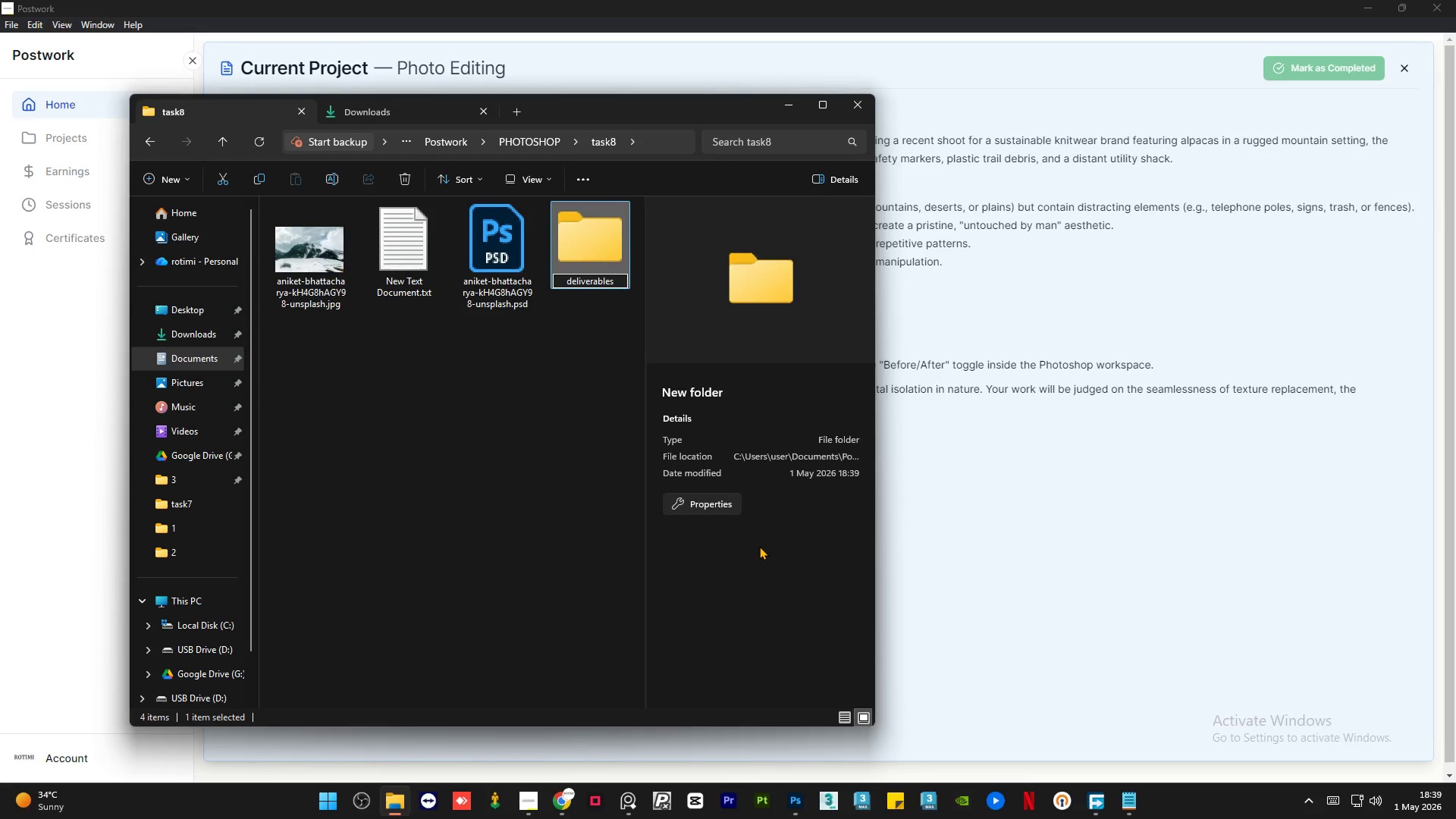 
left_click([394, 425])
 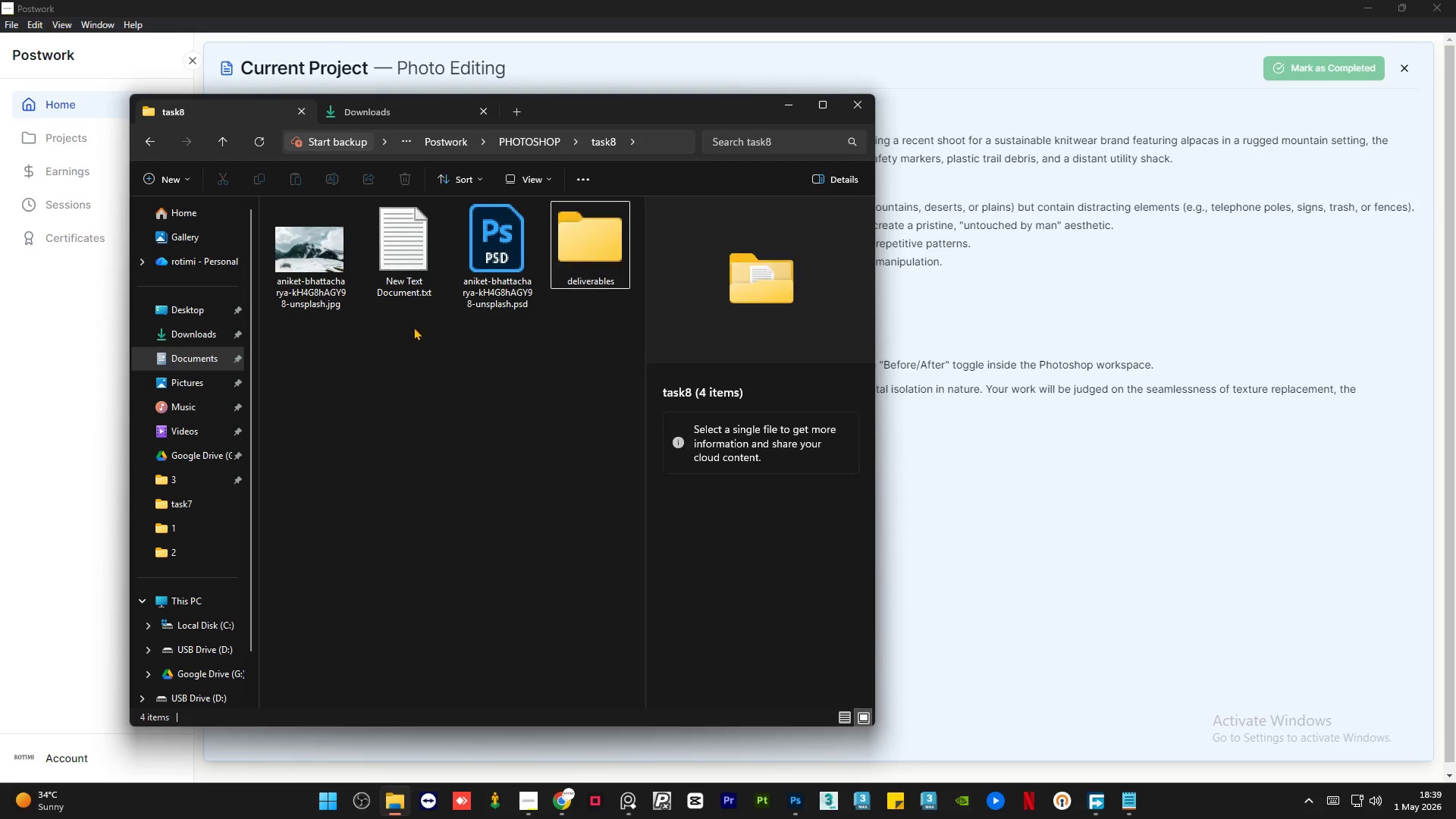 
left_click([413, 260])
 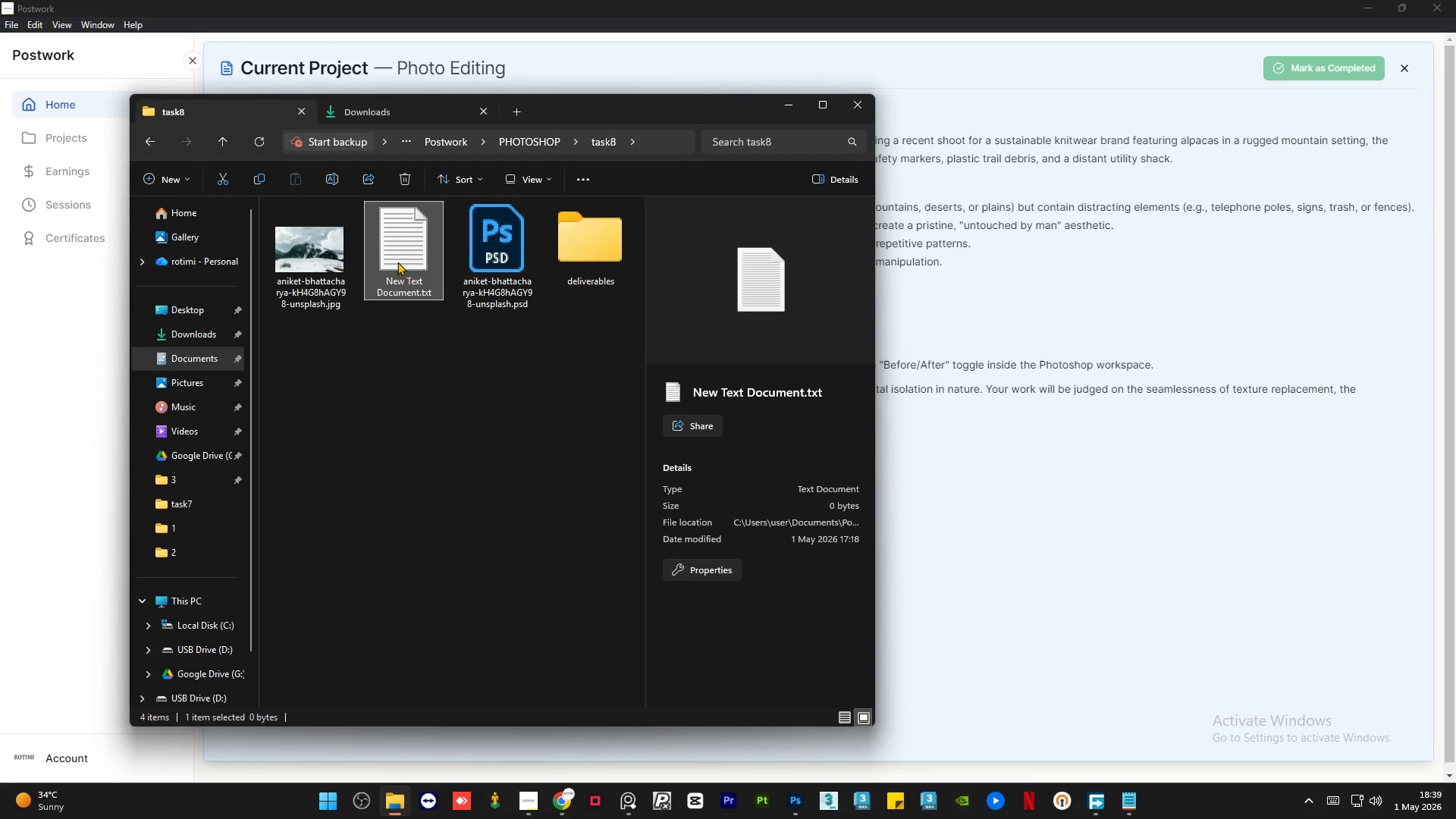 
left_click_drag(start_coordinate=[396, 255], to_coordinate=[584, 268])
 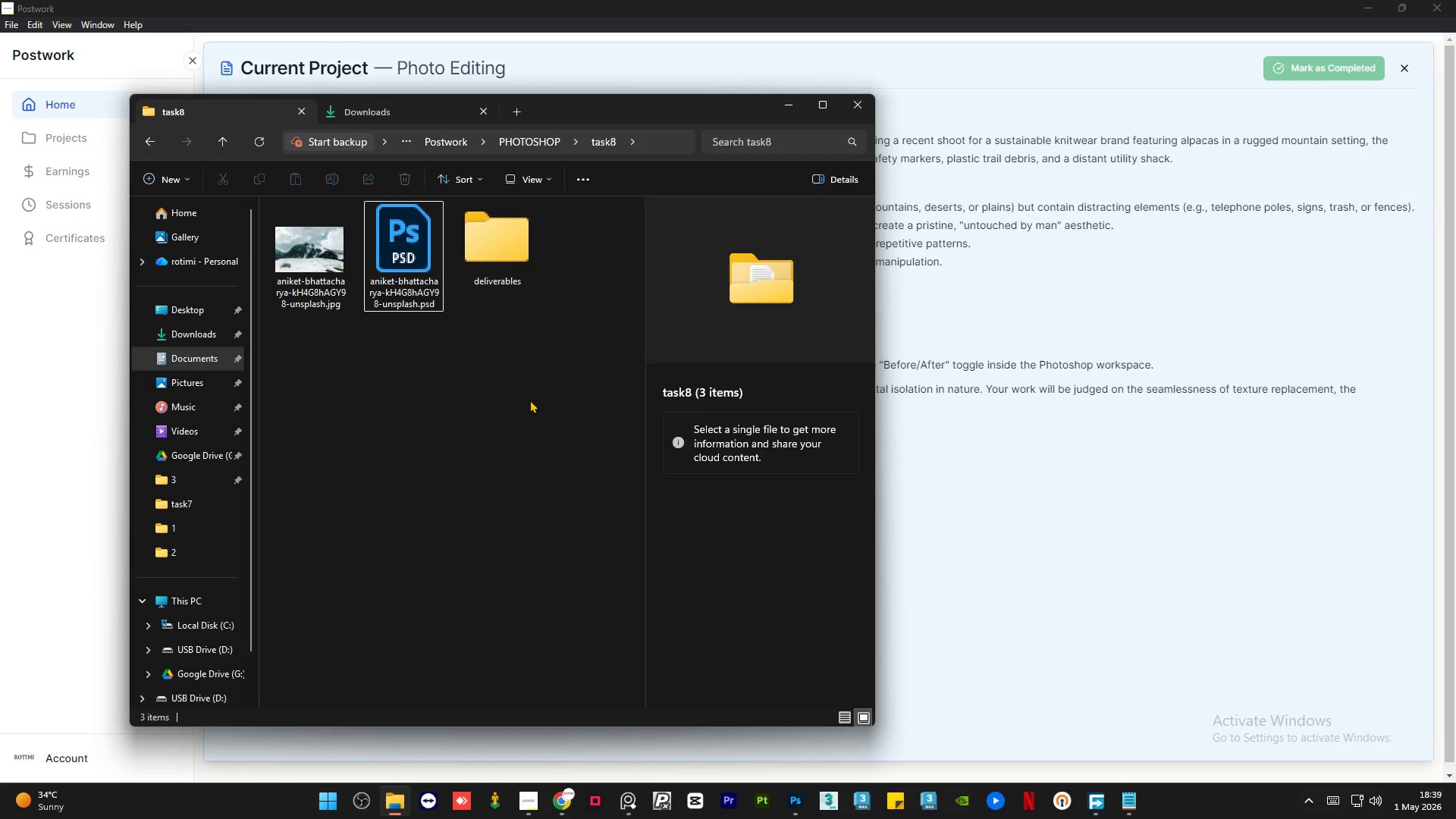 
left_click([491, 447])
 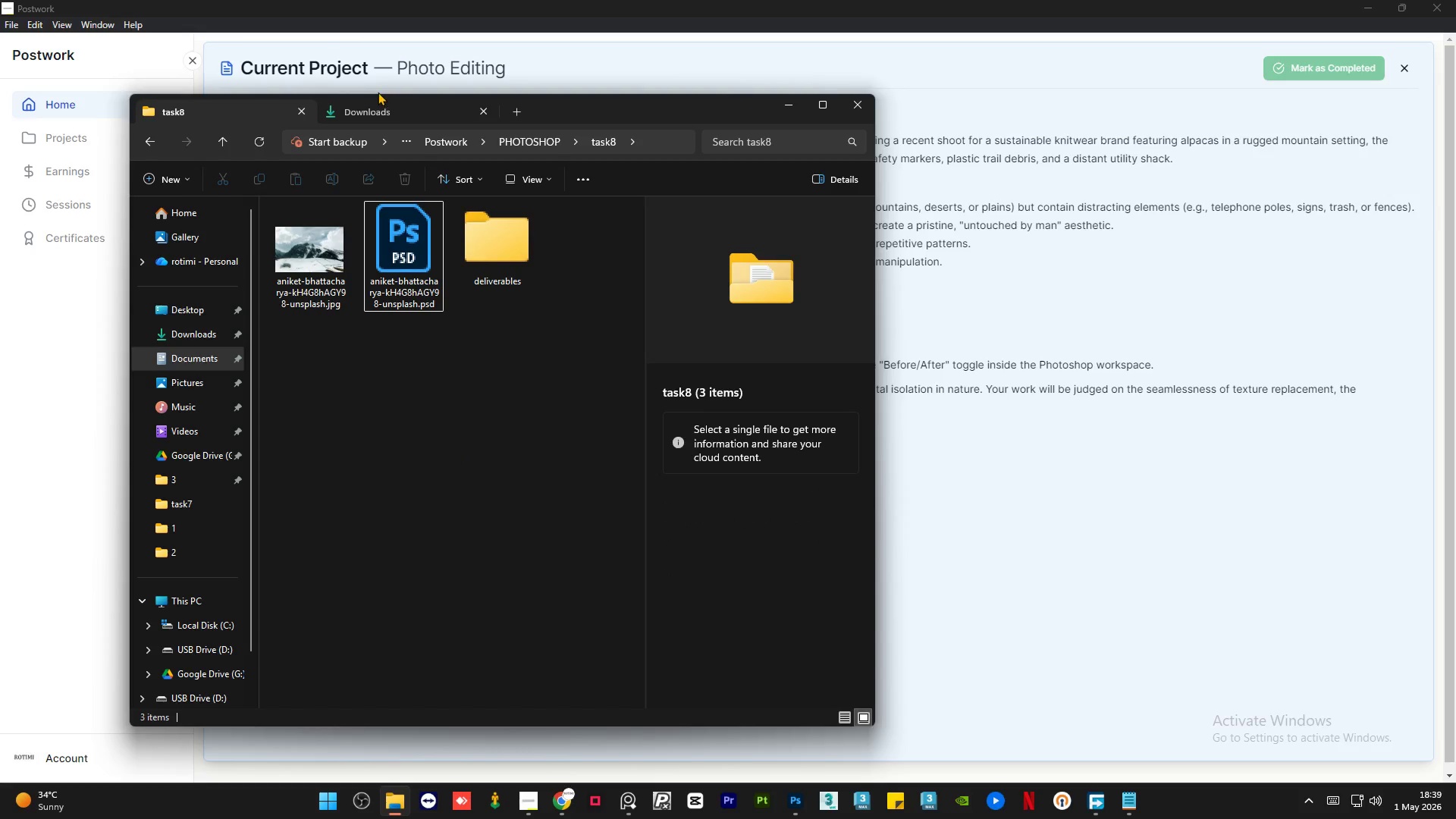 
left_click([378, 101])
 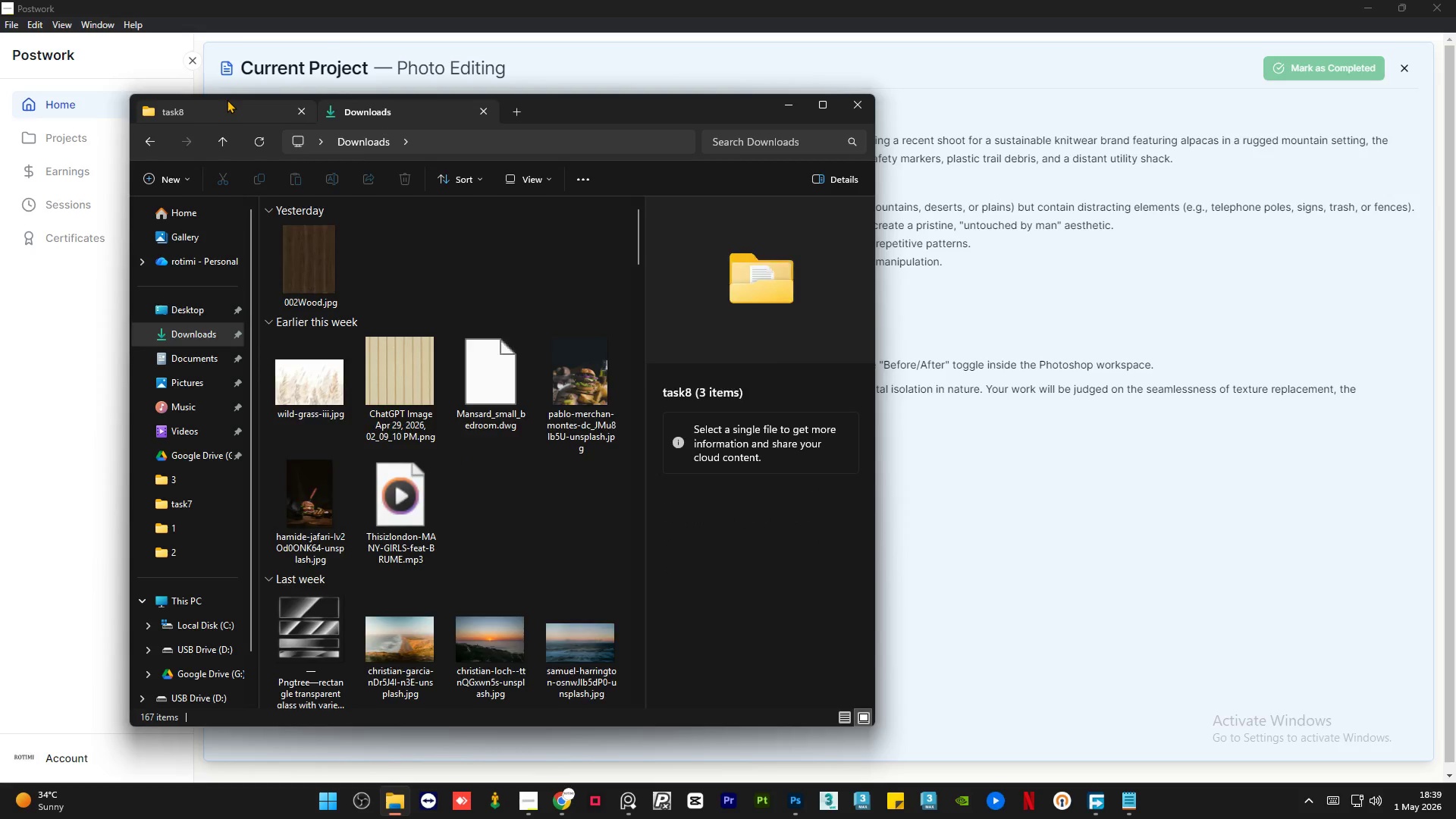 
double_click([533, 519])
 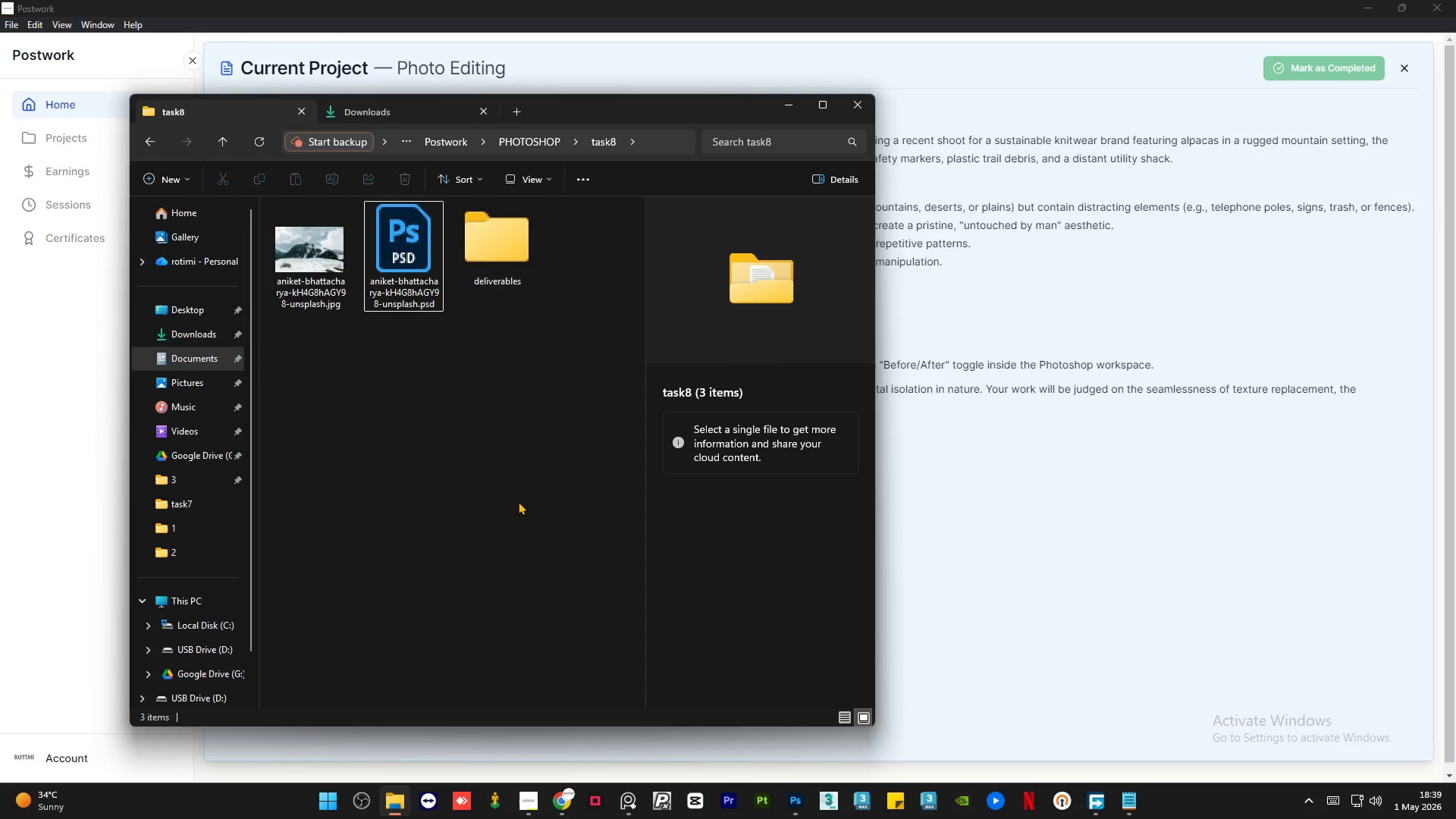 
left_click([518, 501])
 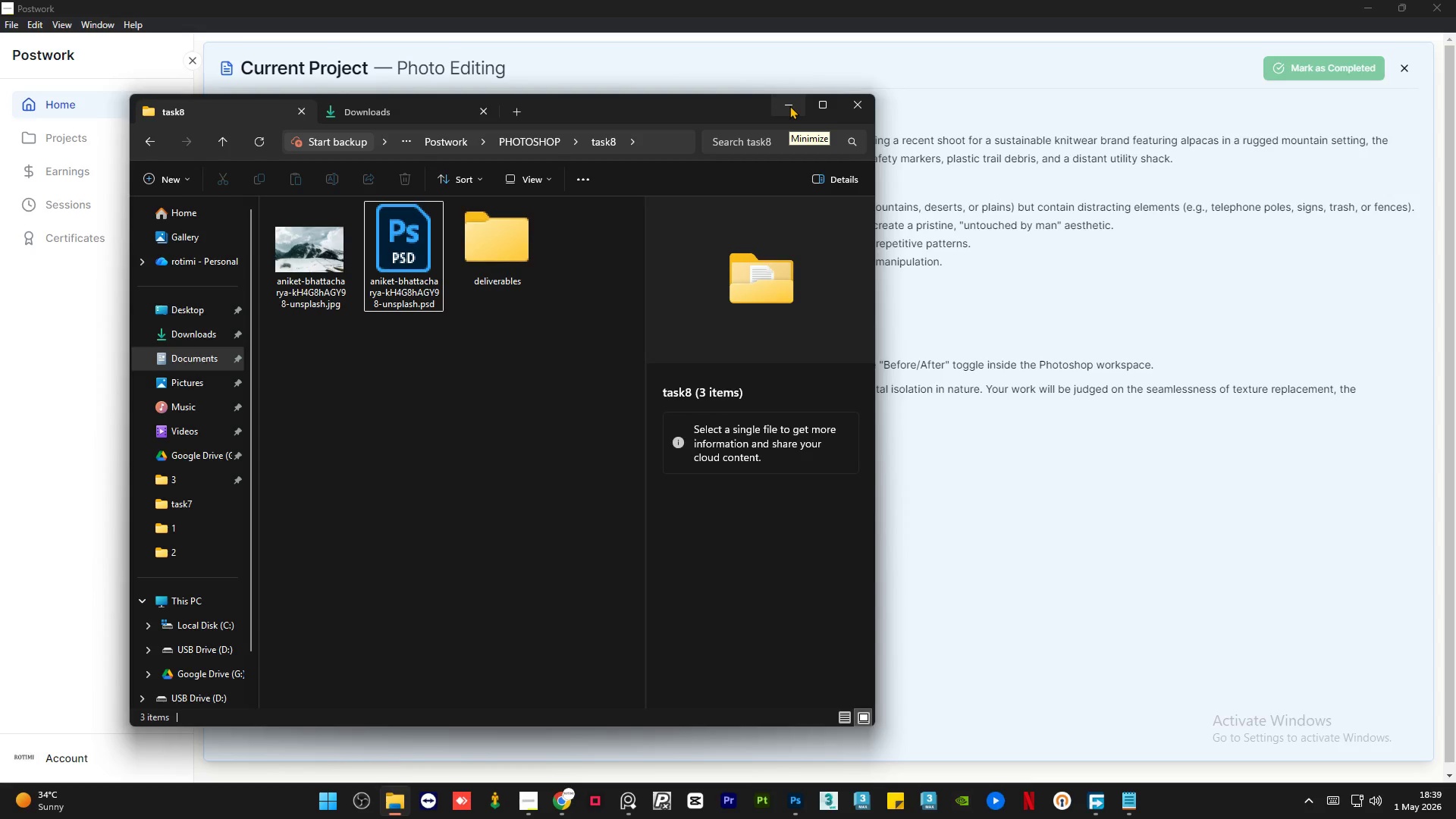 
wait(10.73)
 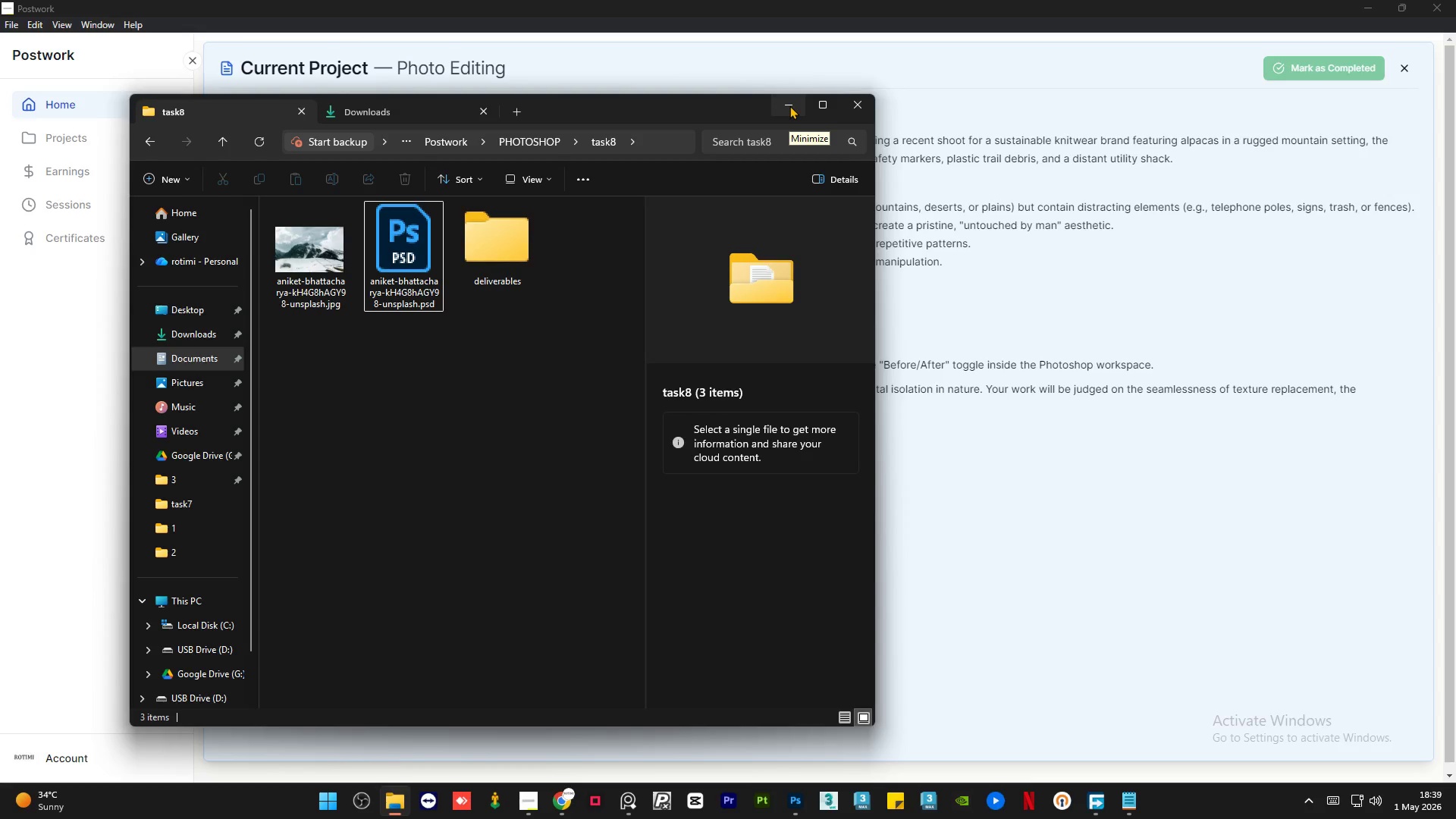 
left_click([783, 105])